 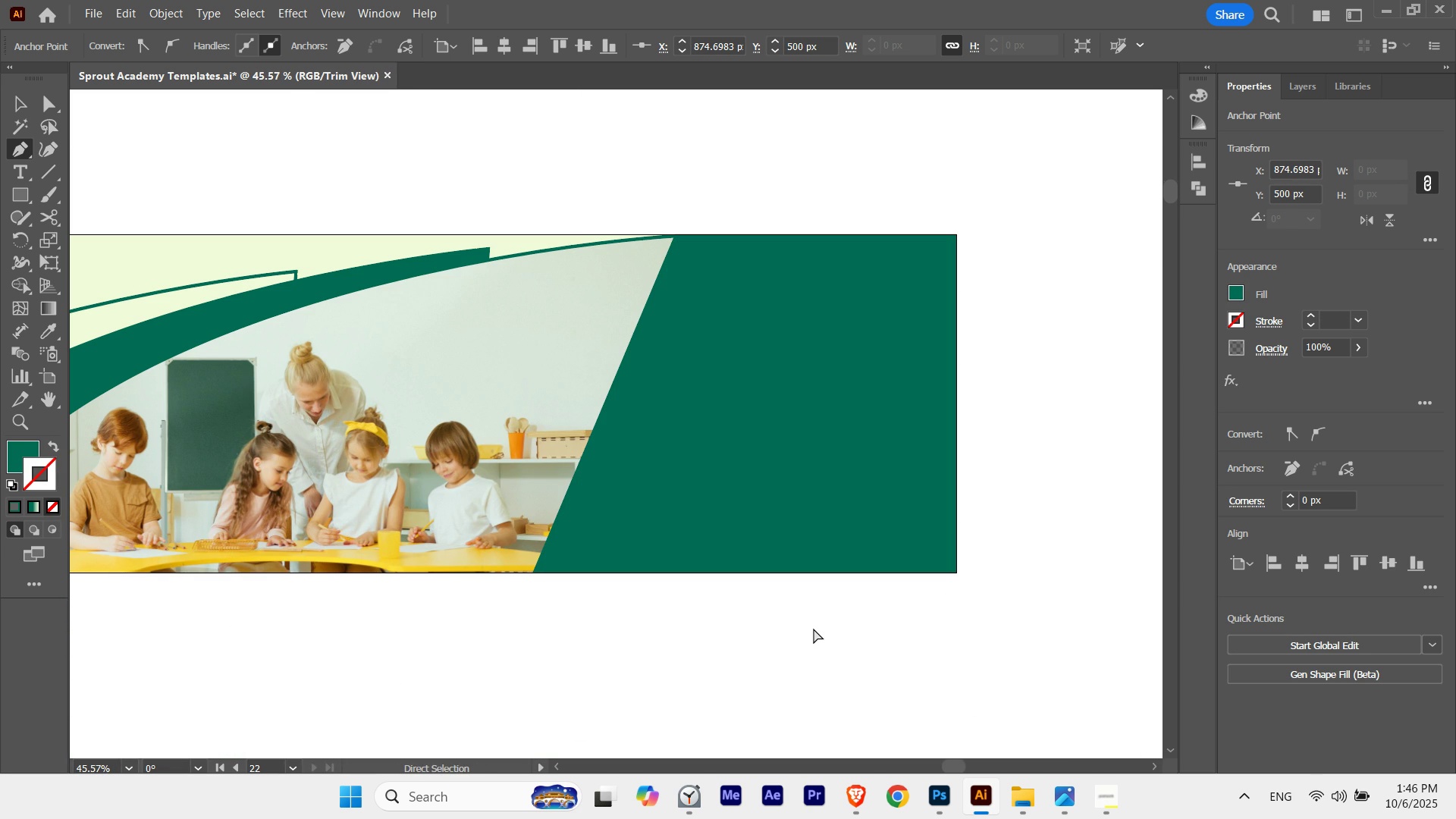 
key(Control+BracketLeft)
 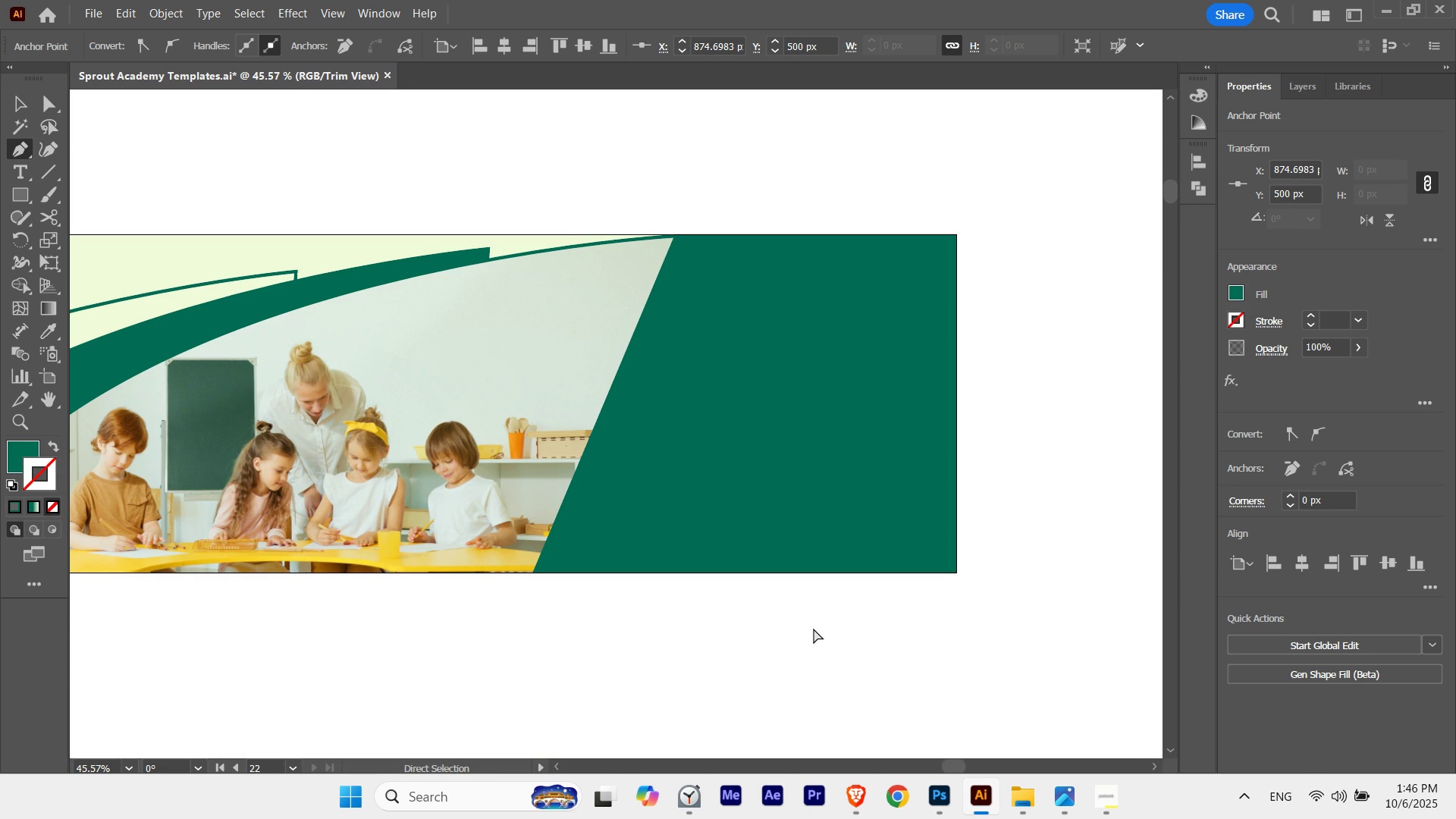 
key(Control+BracketLeft)
 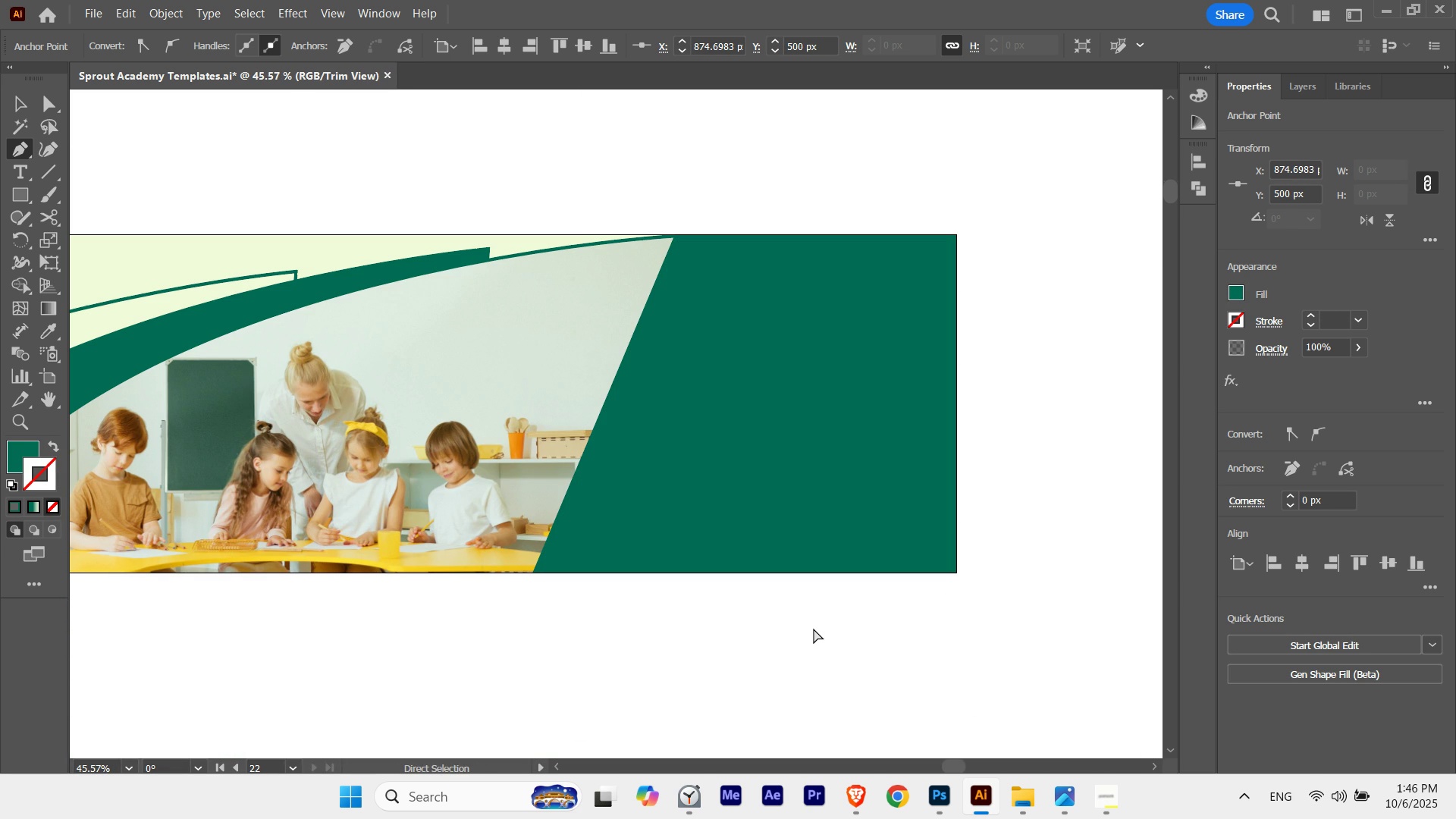 
key(Control+BracketLeft)
 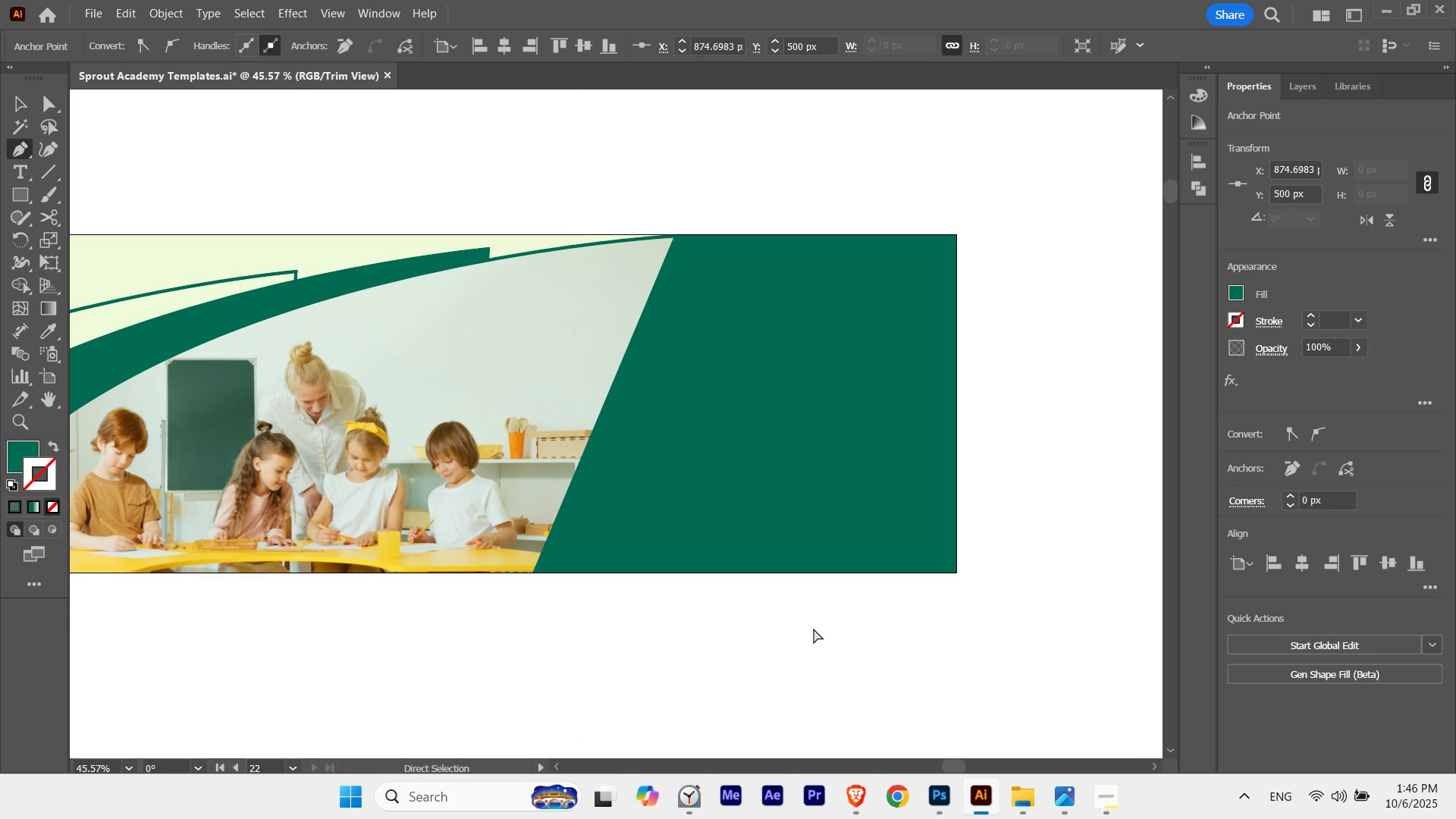 
key(Control+BracketLeft)